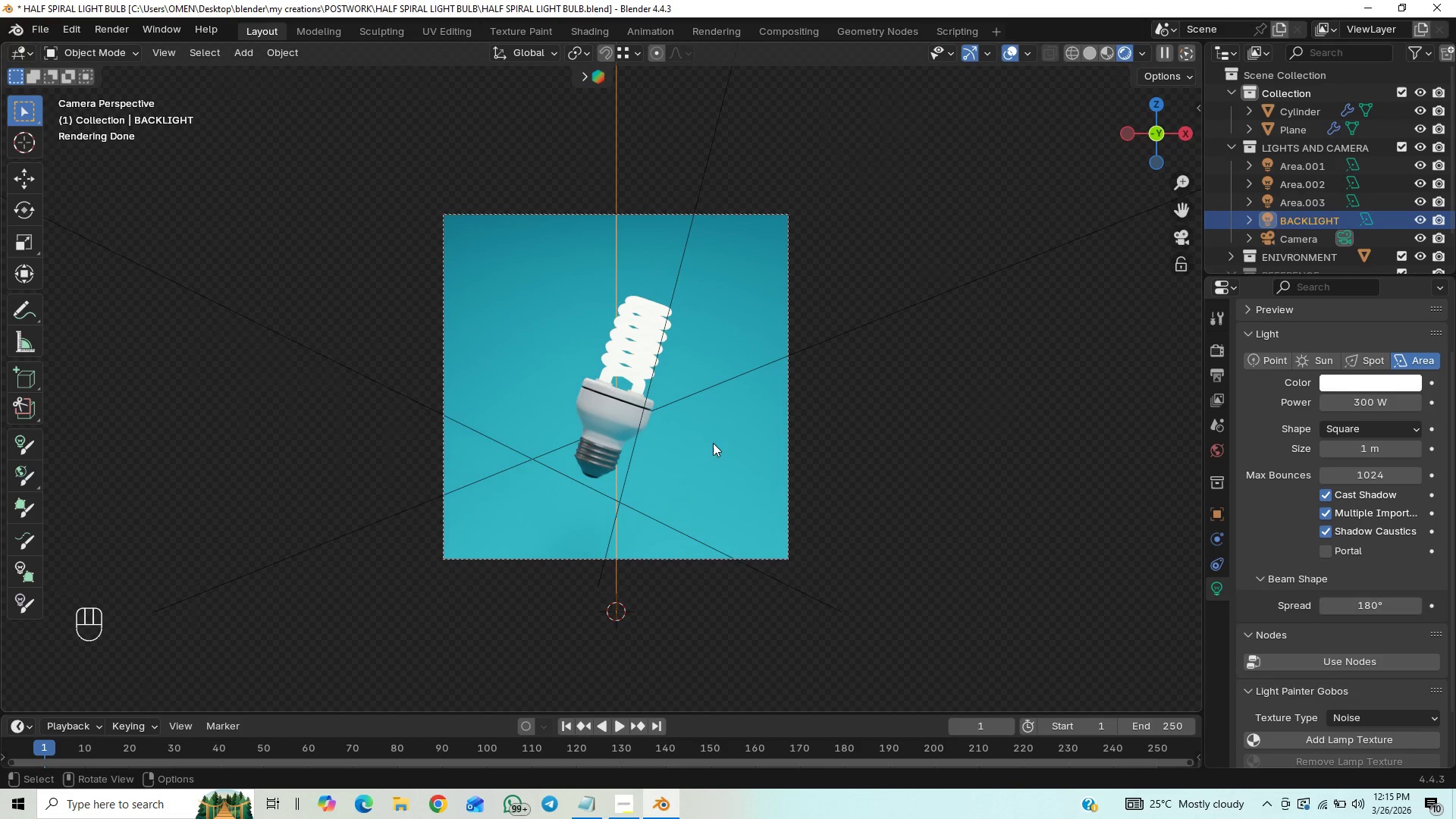 
scroll: coordinate [746, 559], scroll_direction: up, amount: 9.0
 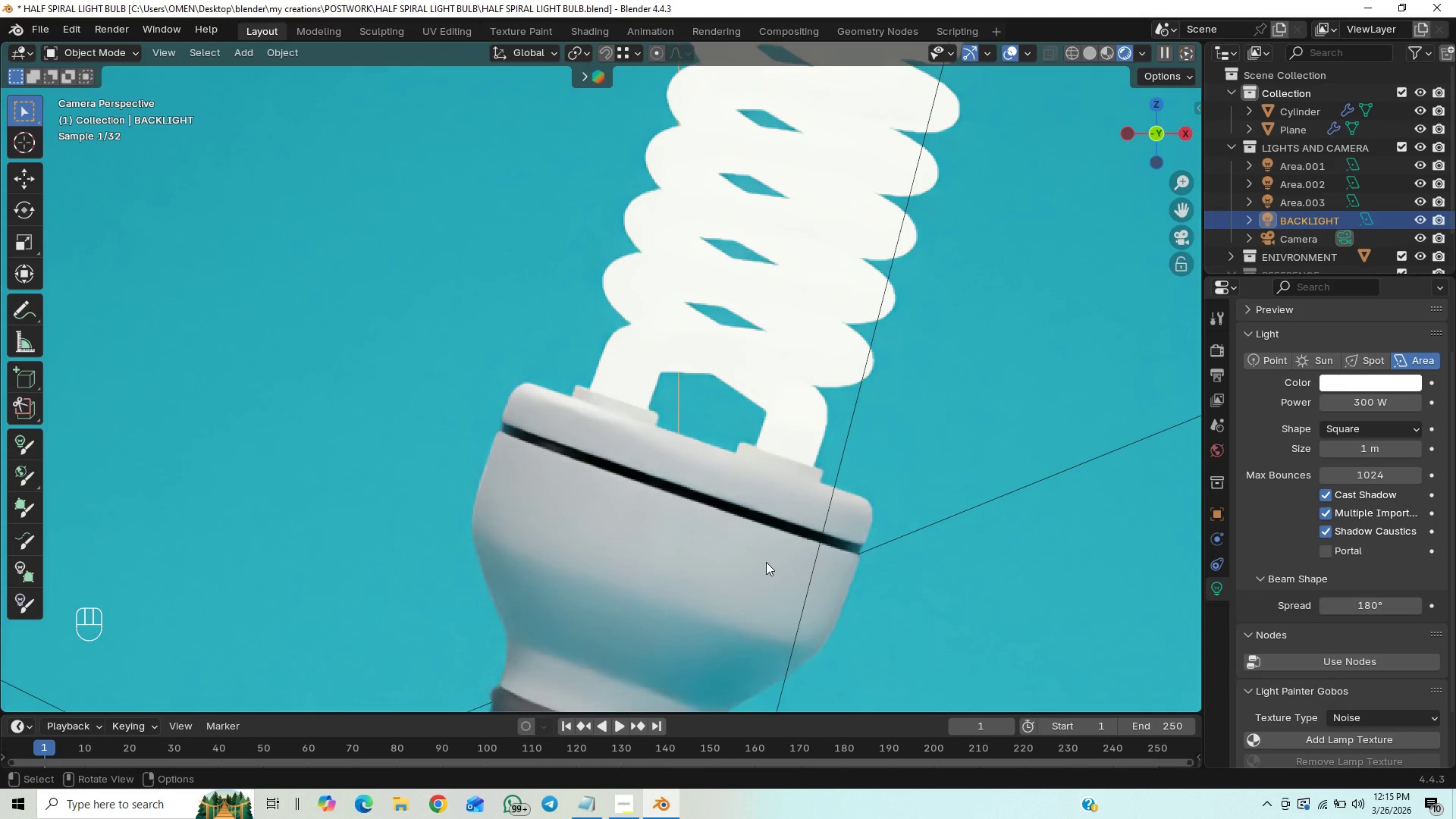 
scroll: coordinate [767, 562], scroll_direction: down, amount: 10.0
 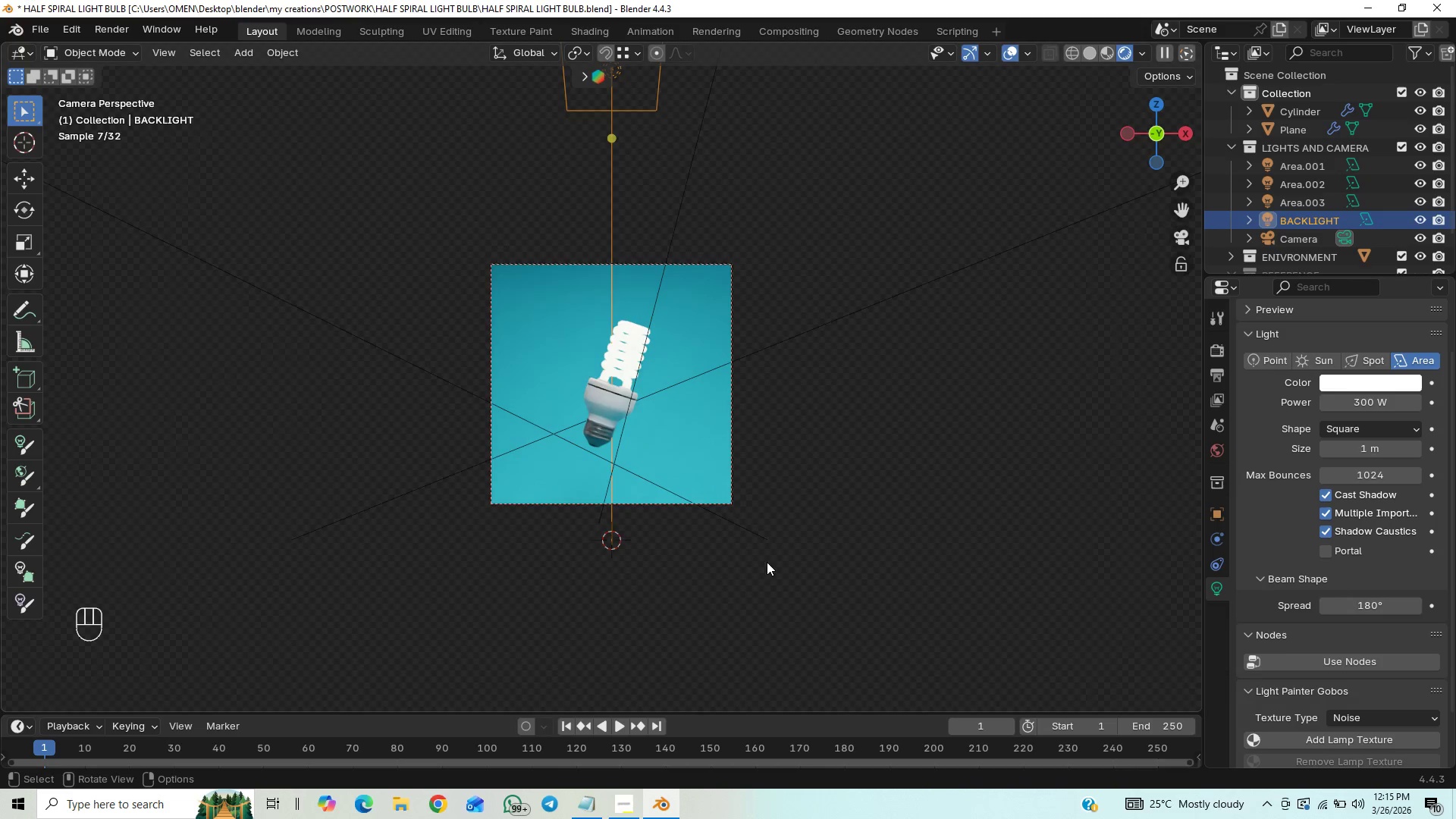 
scroll: coordinate [767, 562], scroll_direction: up, amount: 1.0
 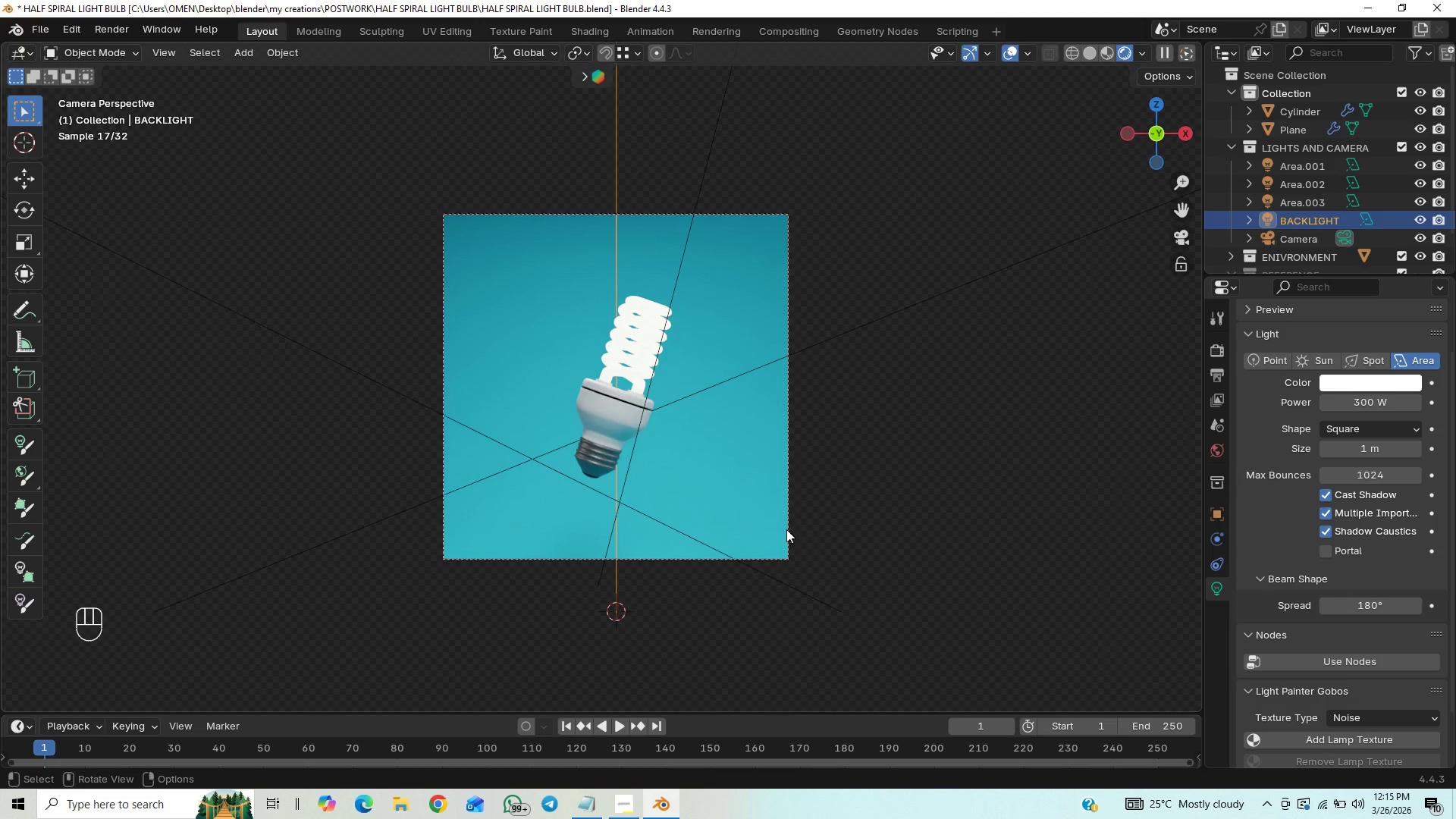 
key(Control+S)